 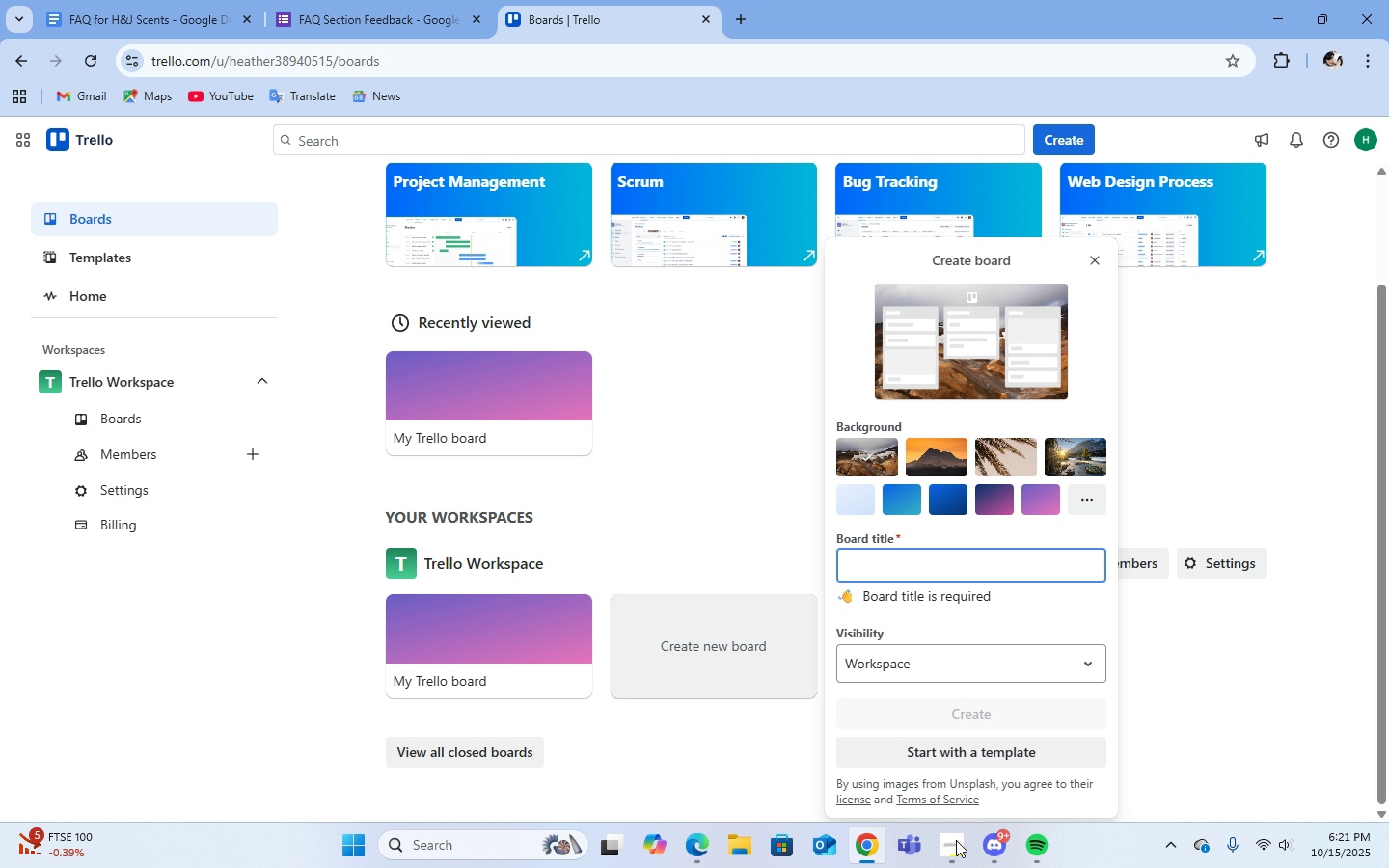 
left_click([926, 666])
 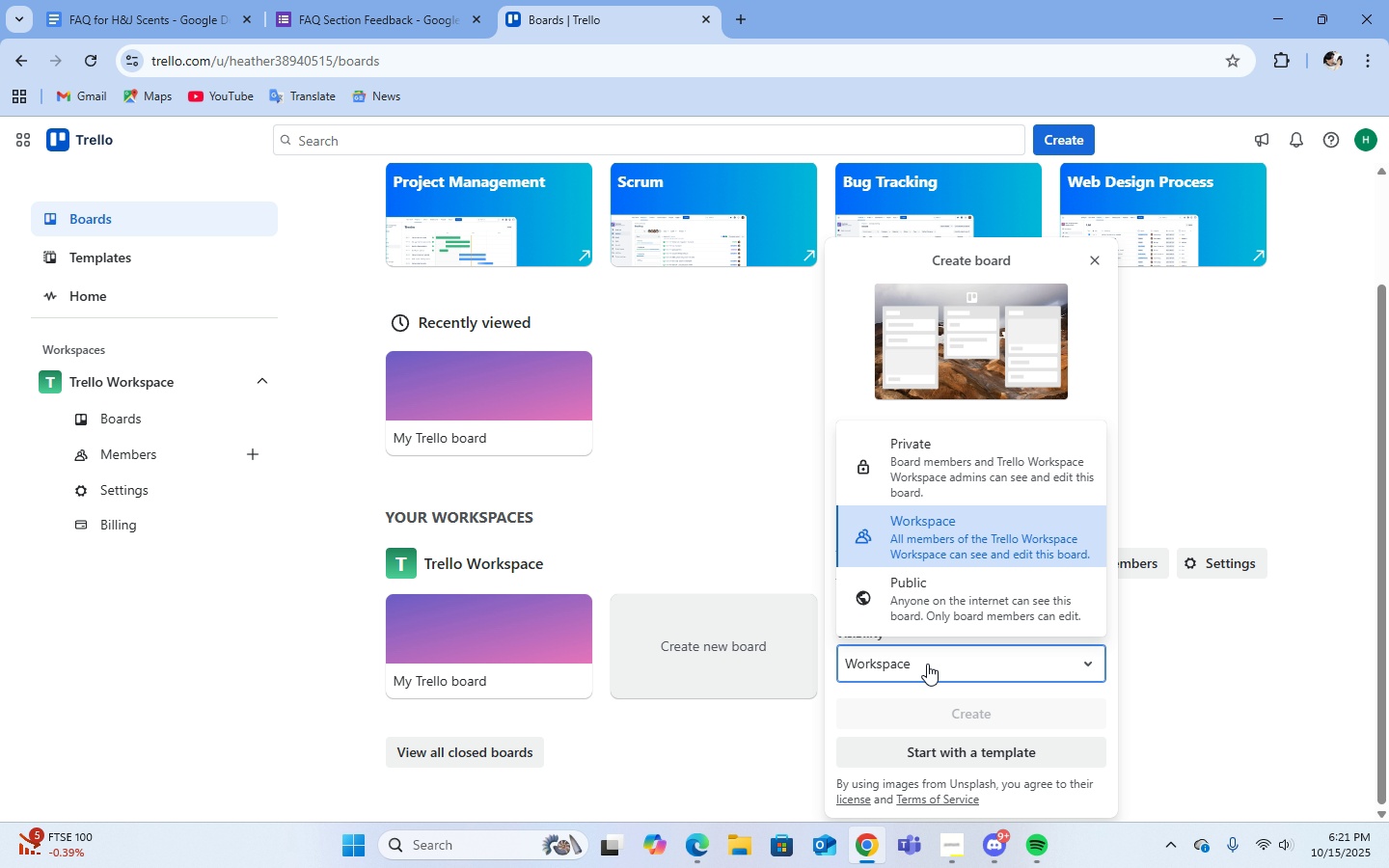 
left_click([917, 549])
 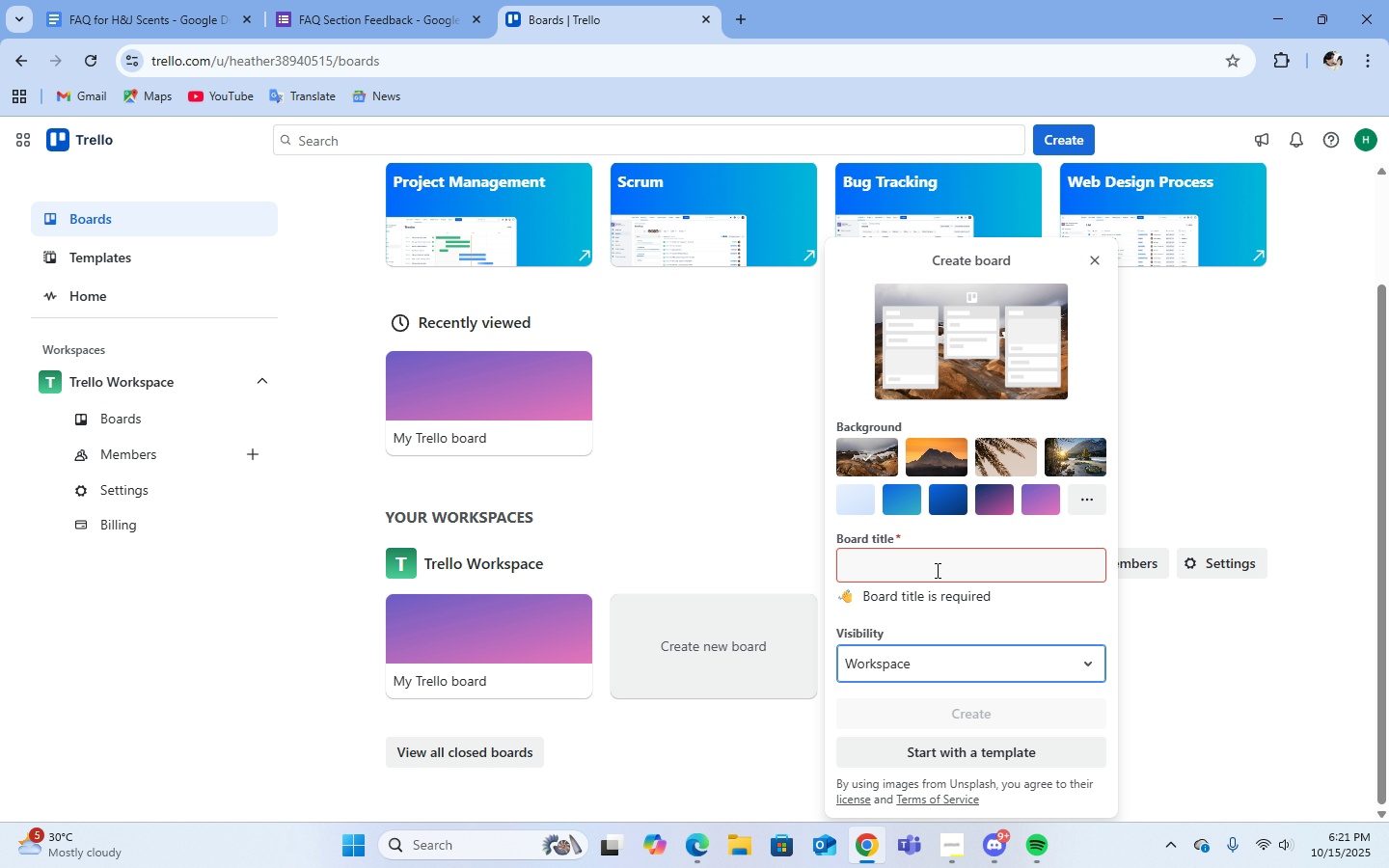 
left_click([936, 570])
 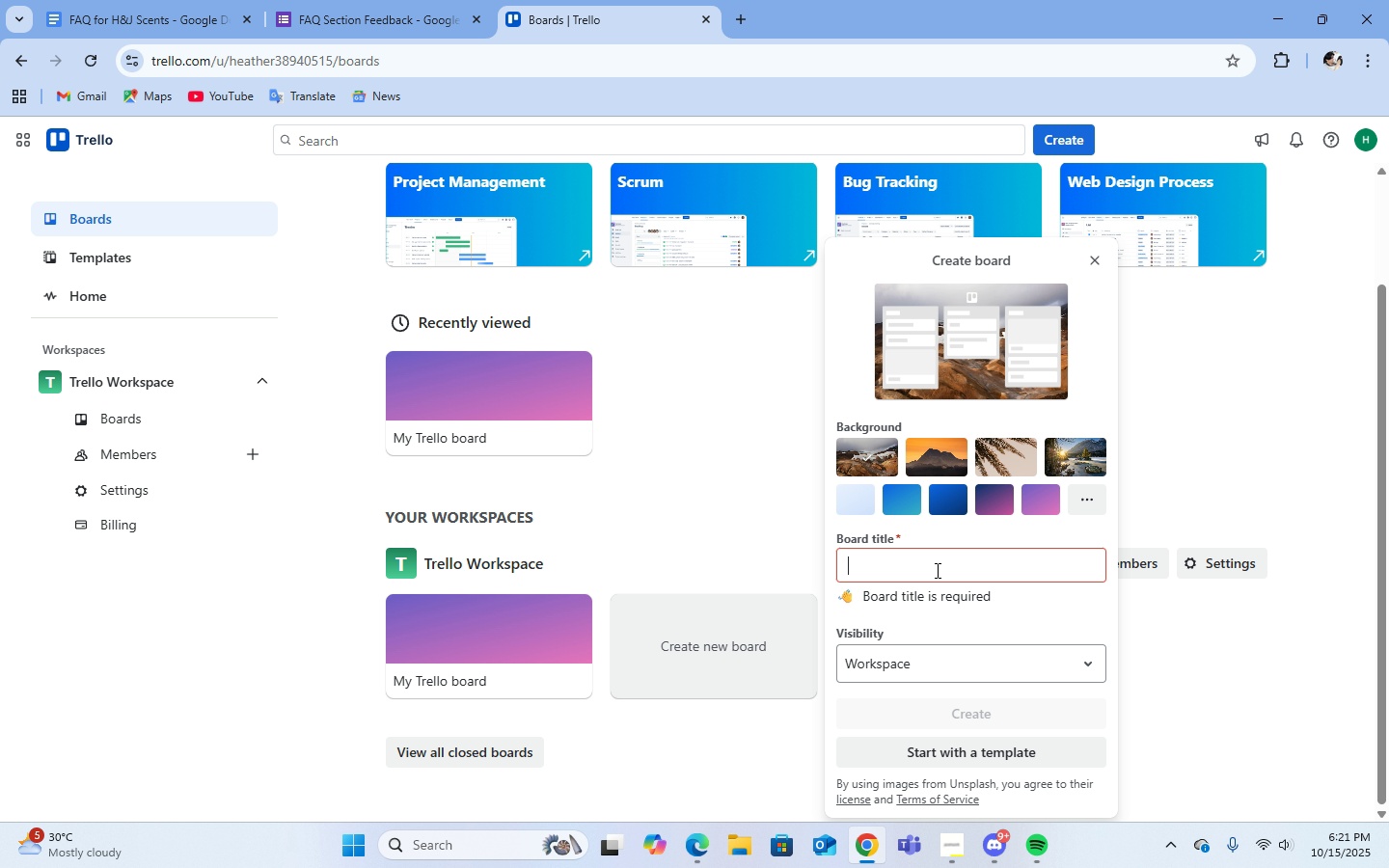 
type(FAQ Project Management)
 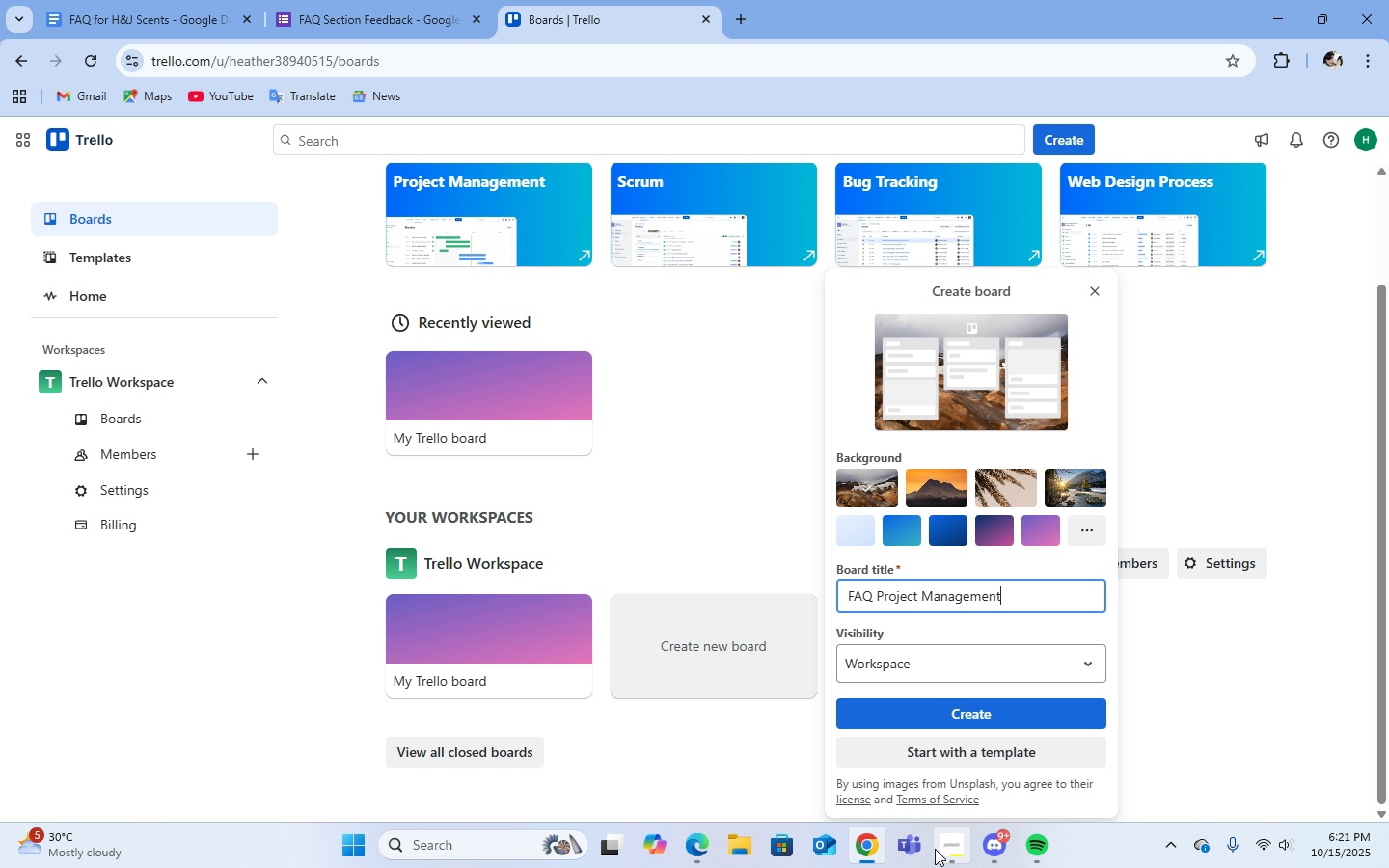 
left_click([937, 850])